 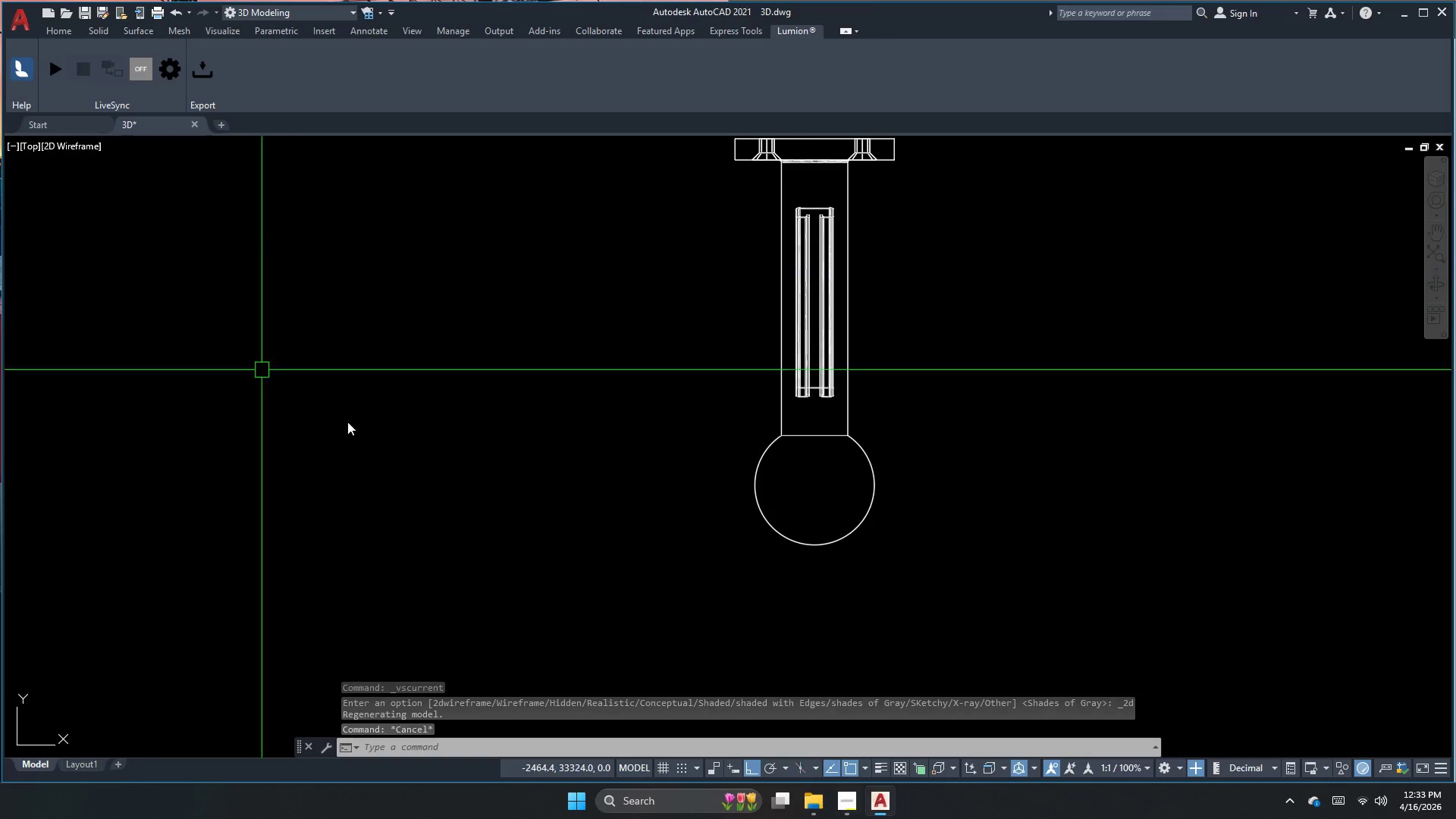 
scroll: coordinate [613, 556], scroll_direction: down, amount: 2.0
 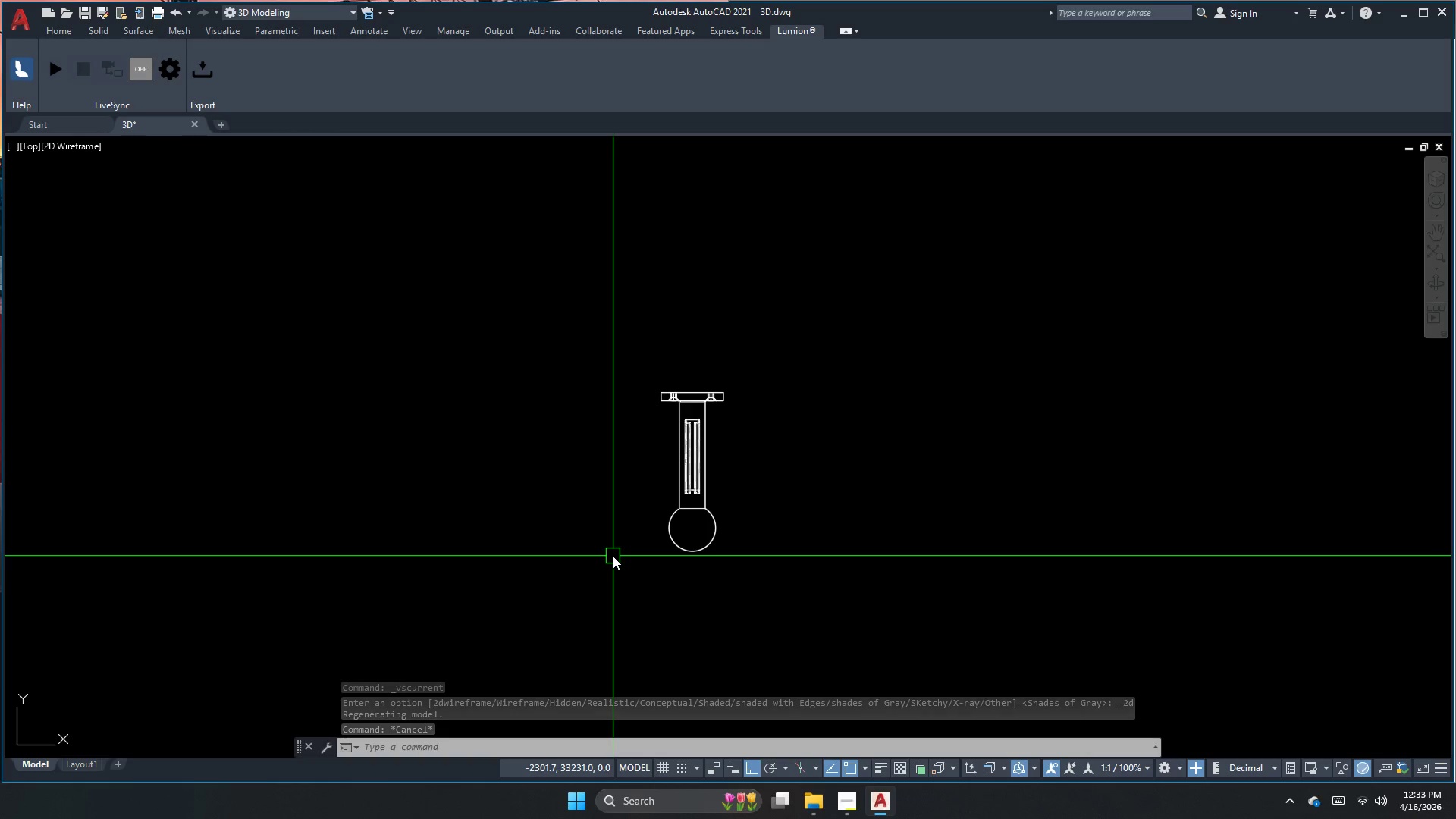 
wait(81.36)
 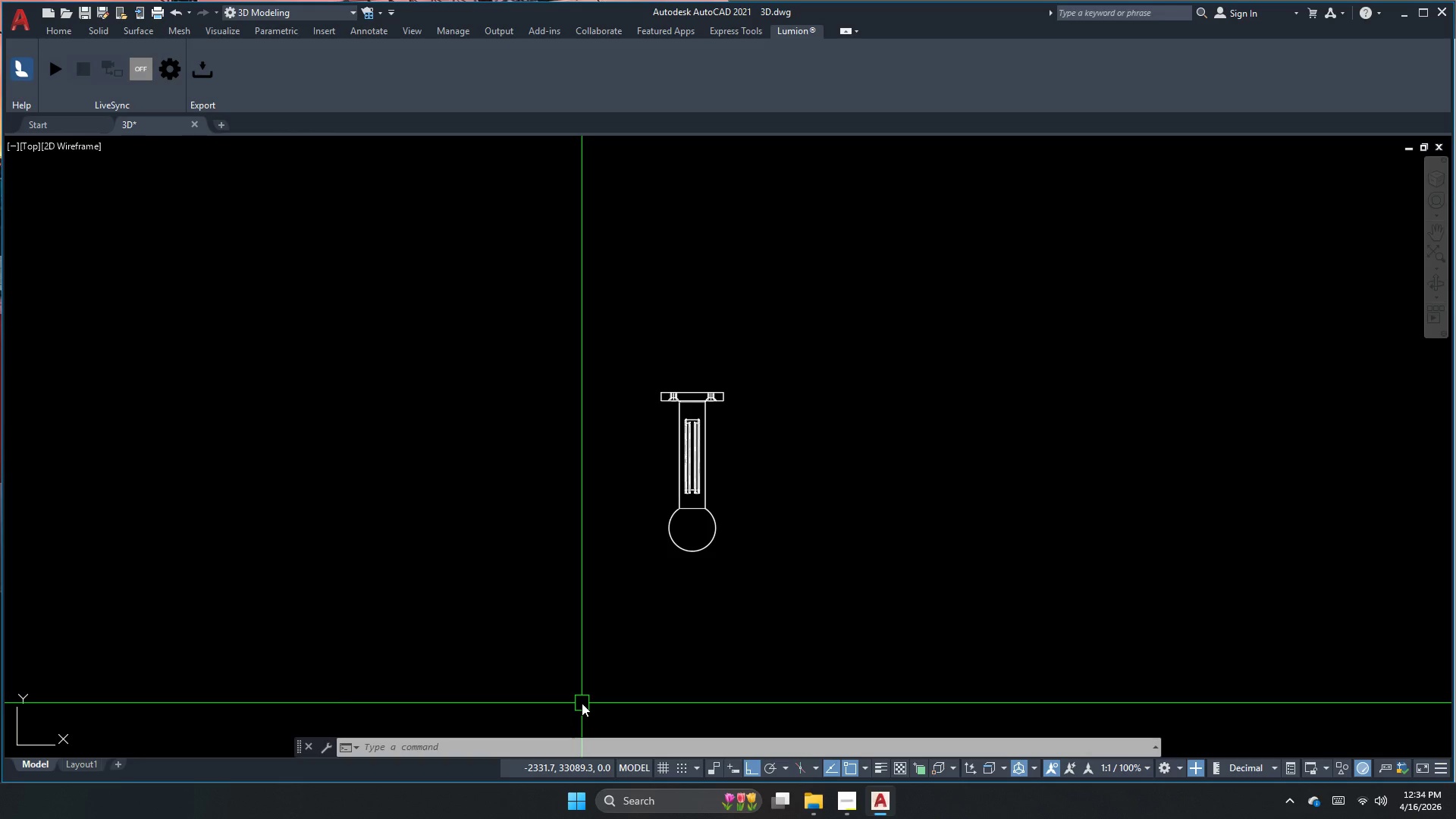 
scroll: coordinate [582, 703], scroll_direction: up, amount: 2.0
 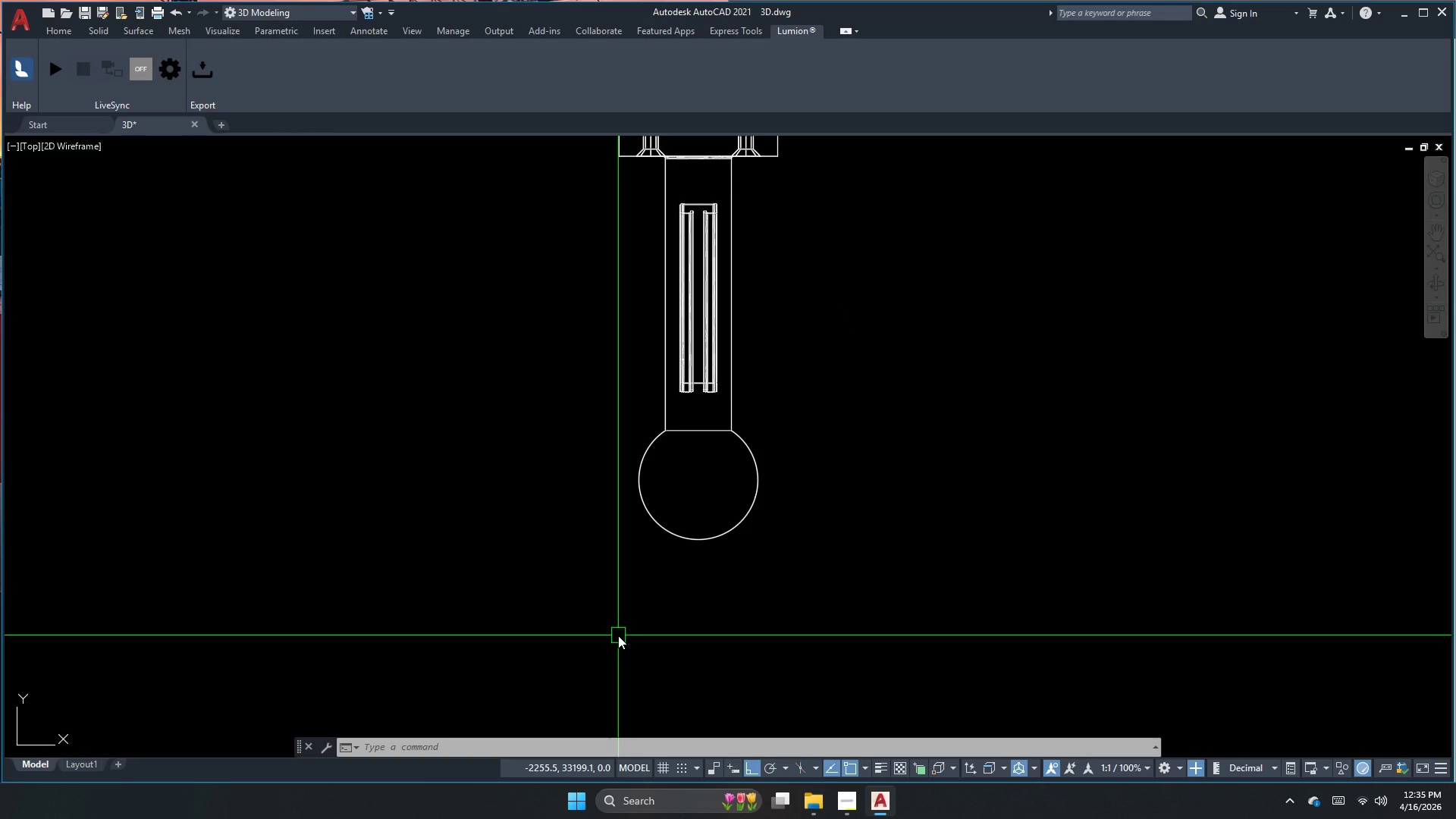 
wait(15.02)
 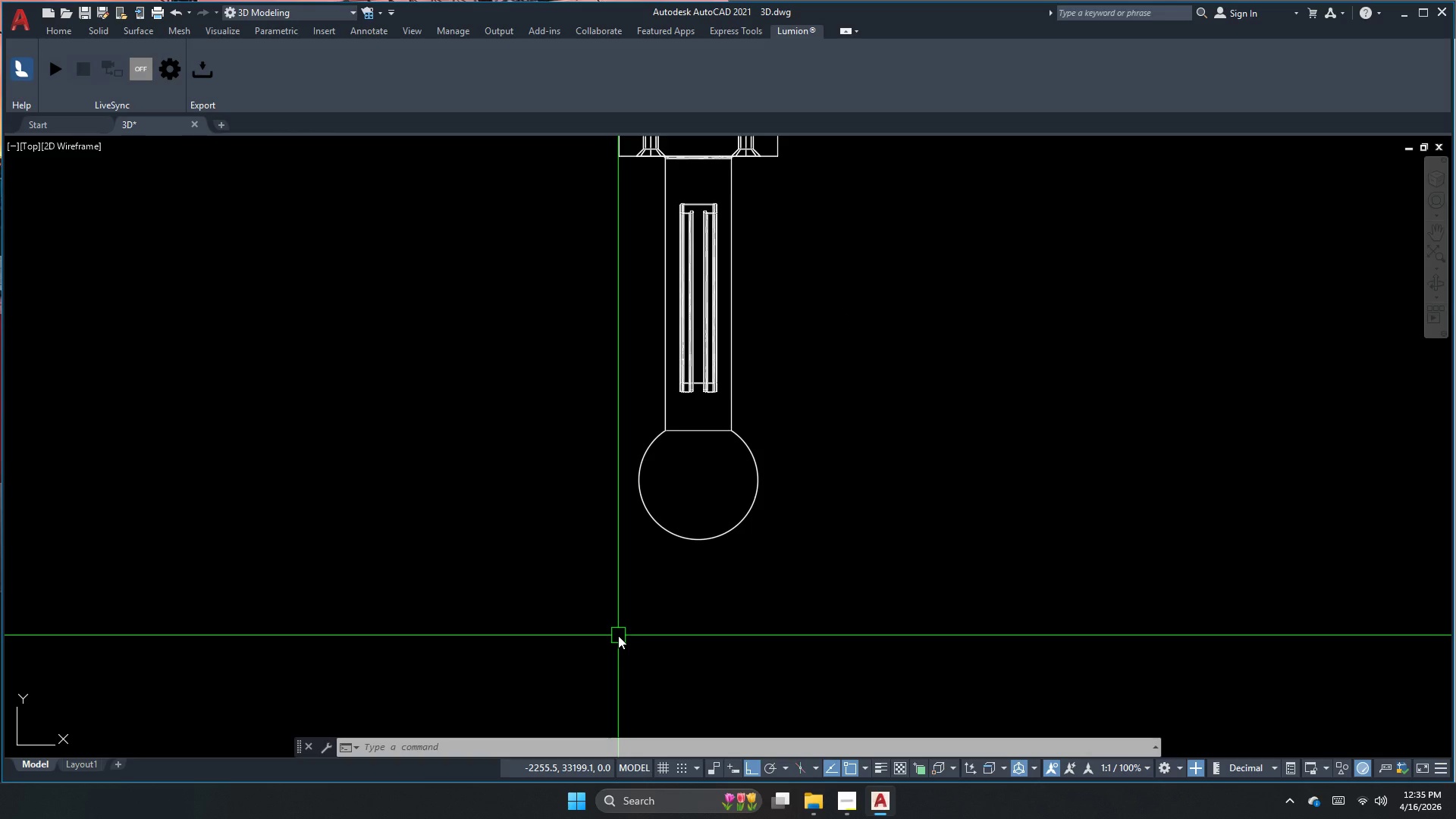 
scroll: coordinate [717, 424], scroll_direction: up, amount: 2.0